 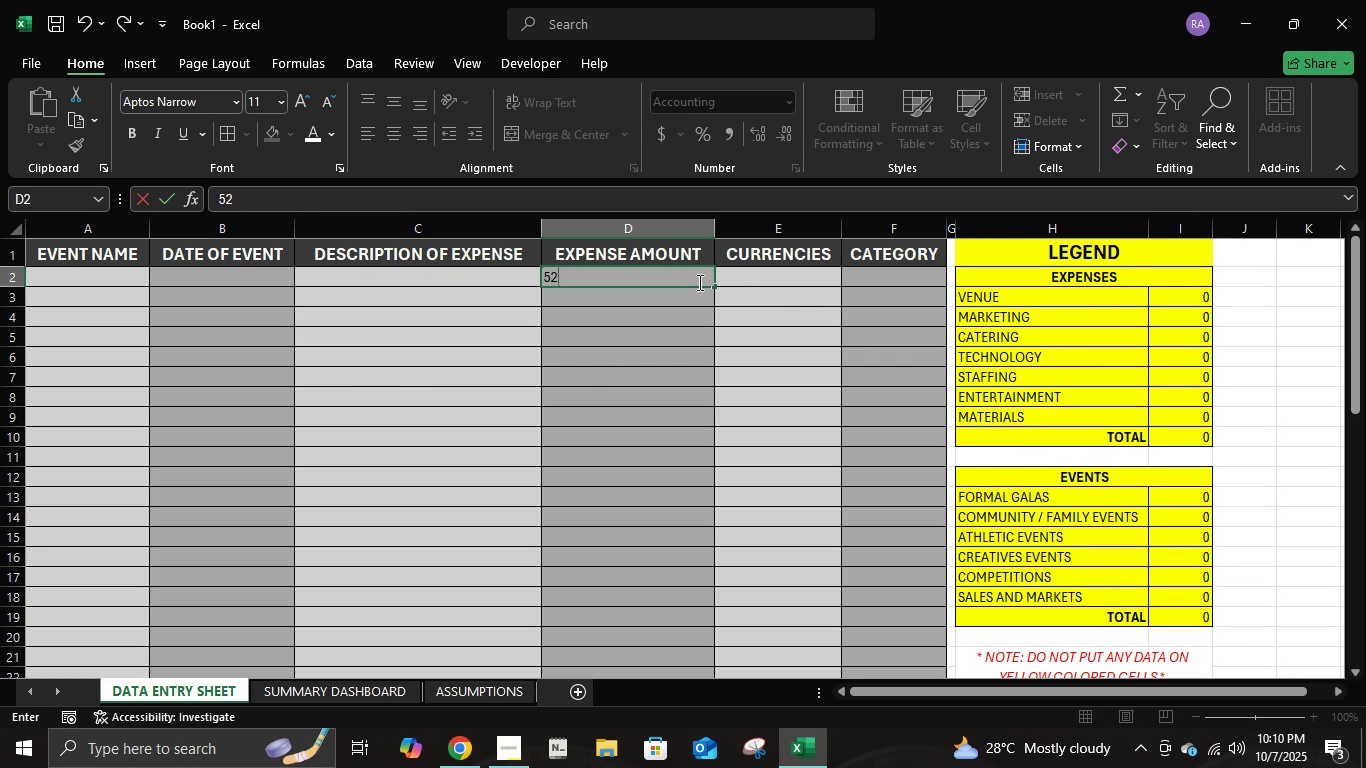 
key(Numpad2)
 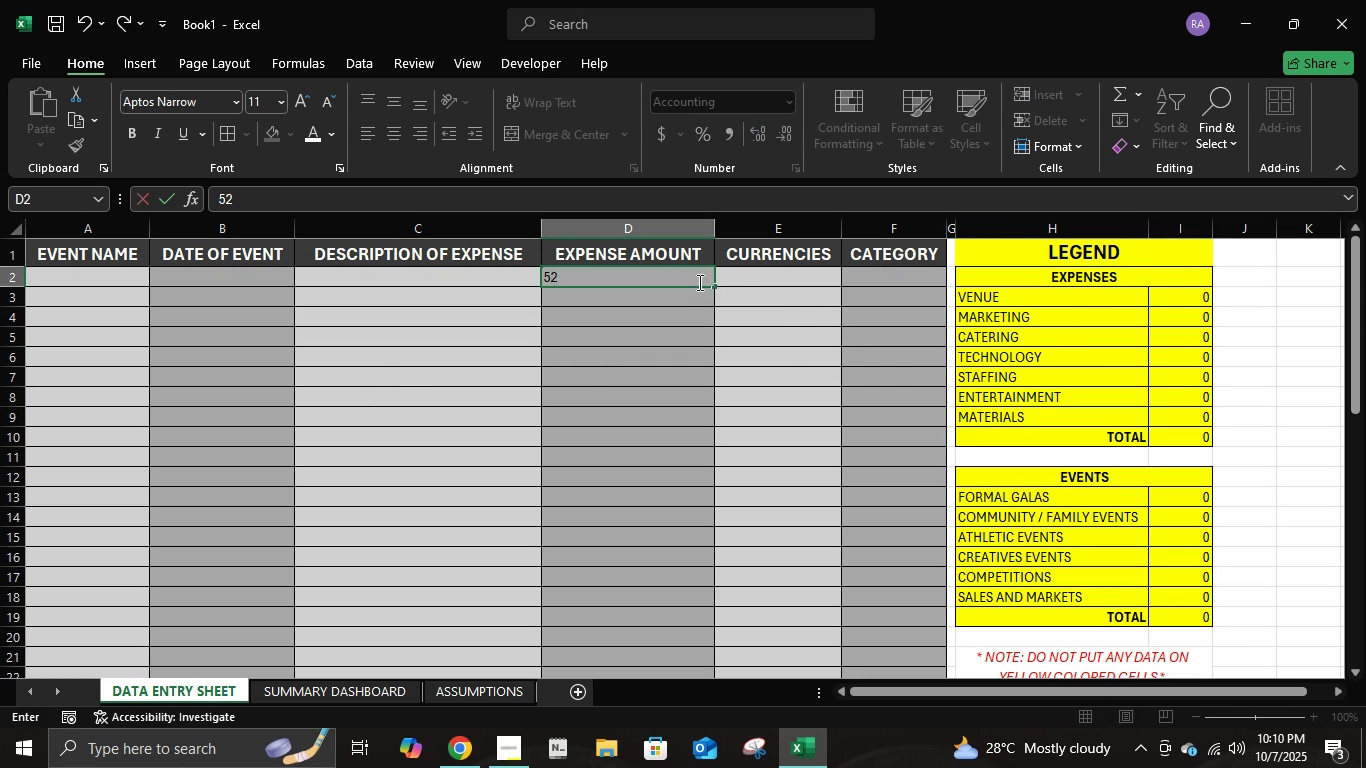 
key(NumpadEnter)
 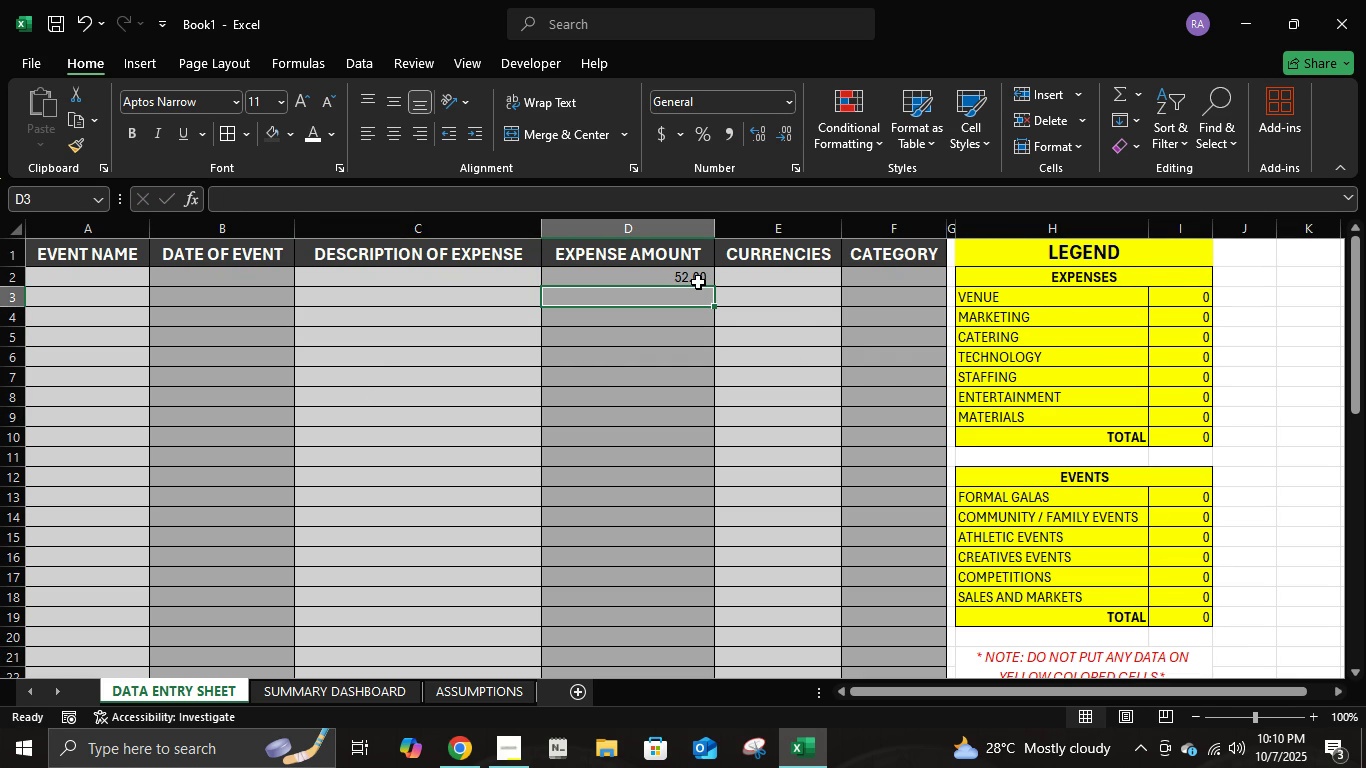 
key(ArrowUp)
 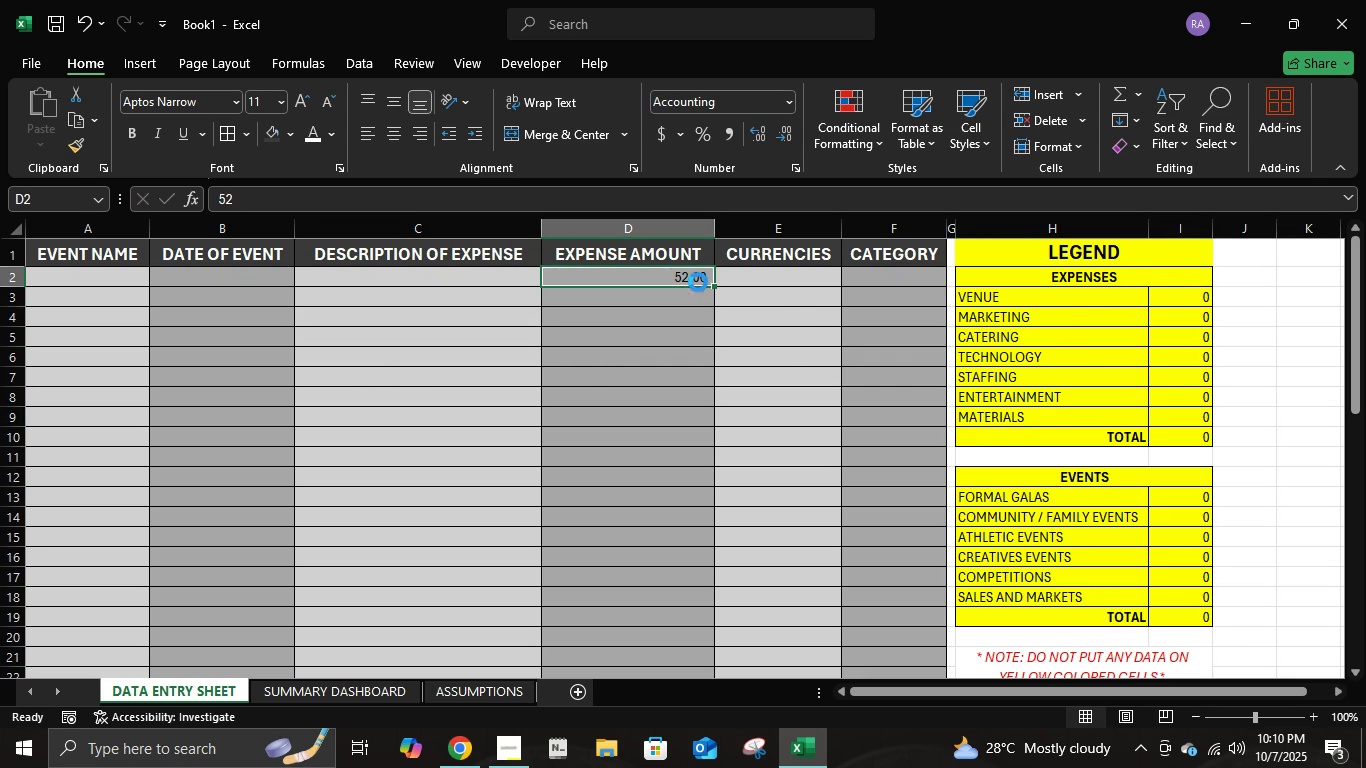 
key(Delete)
 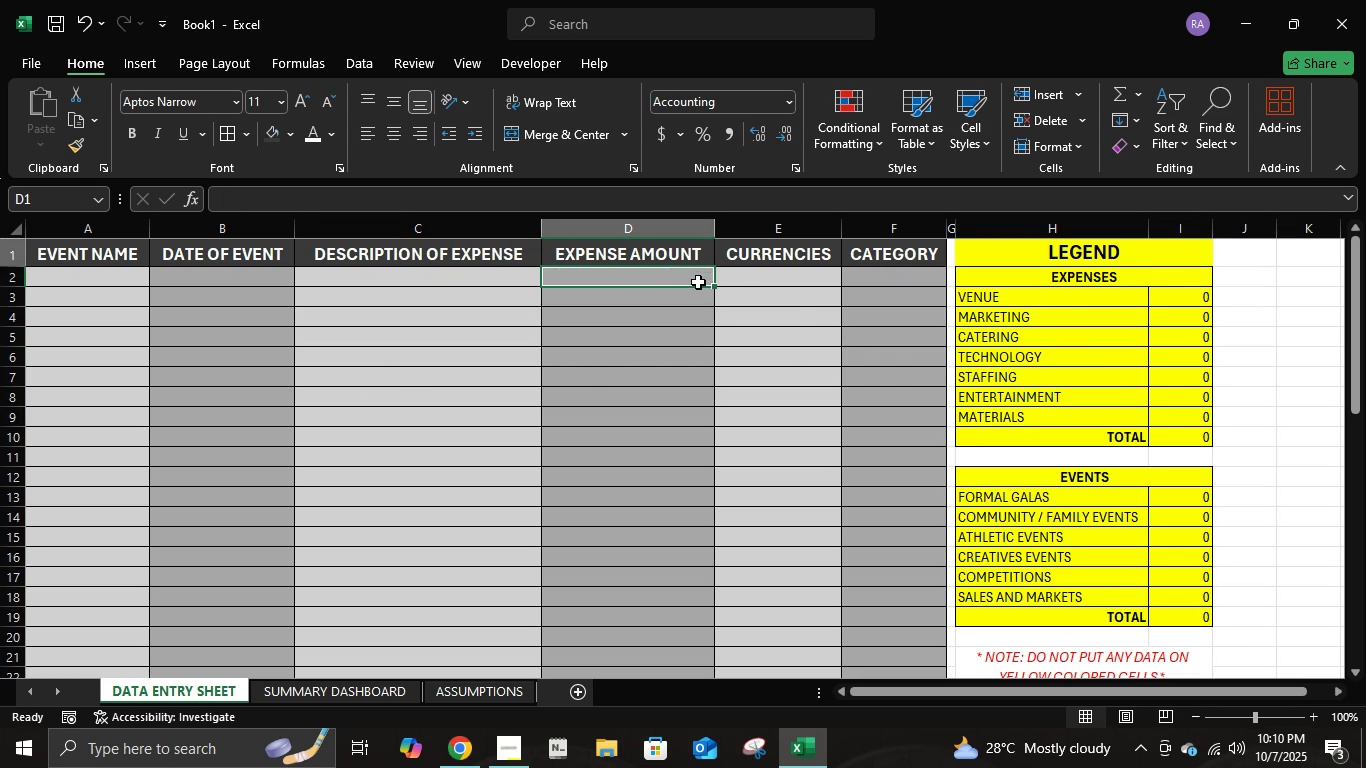 
key(ArrowUp)
 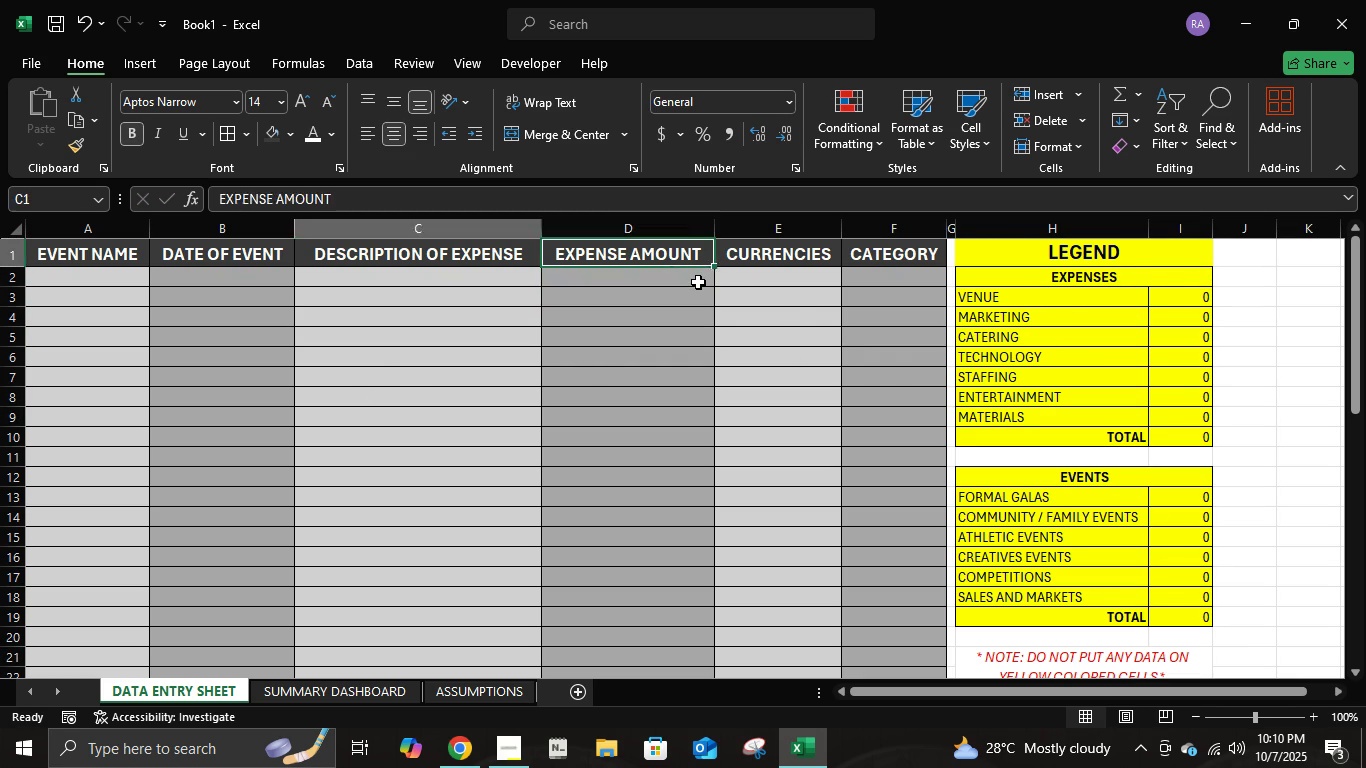 
key(ArrowLeft)
 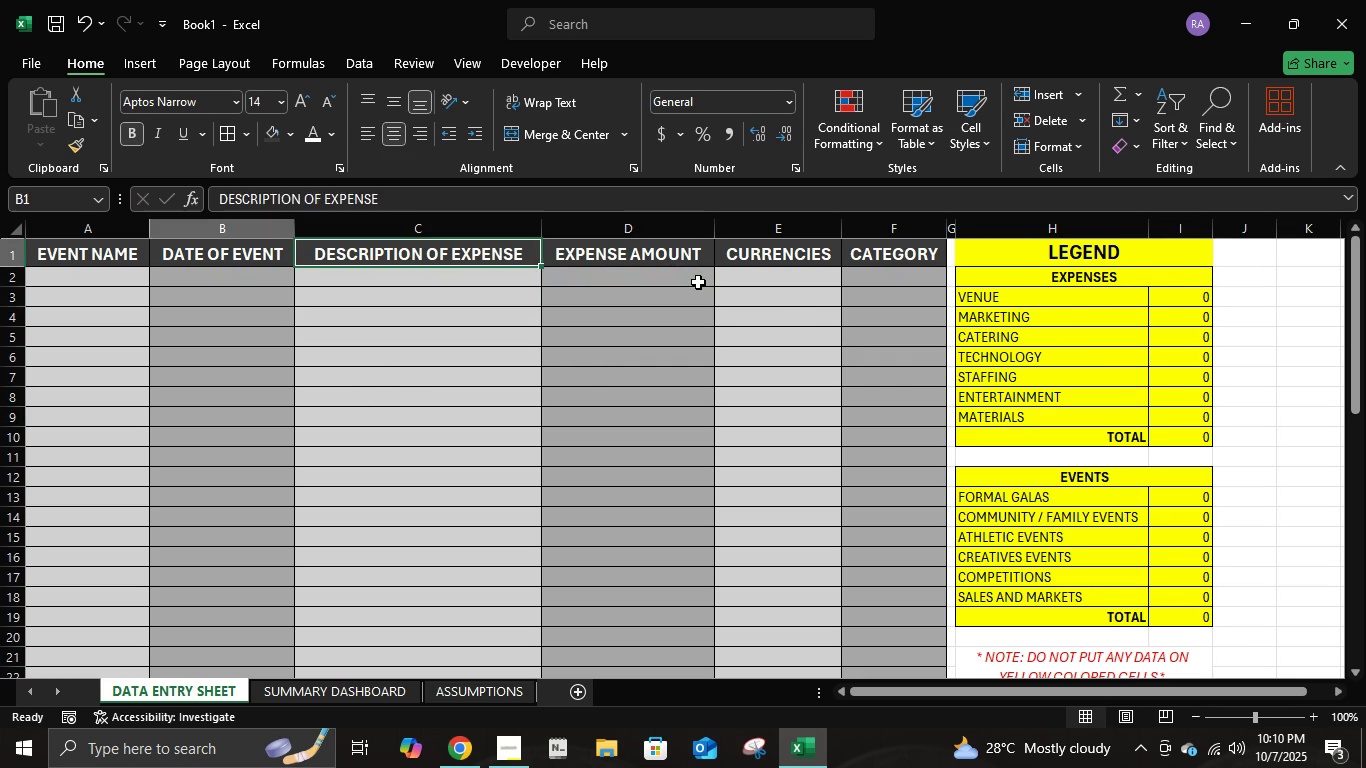 
key(ArrowLeft)
 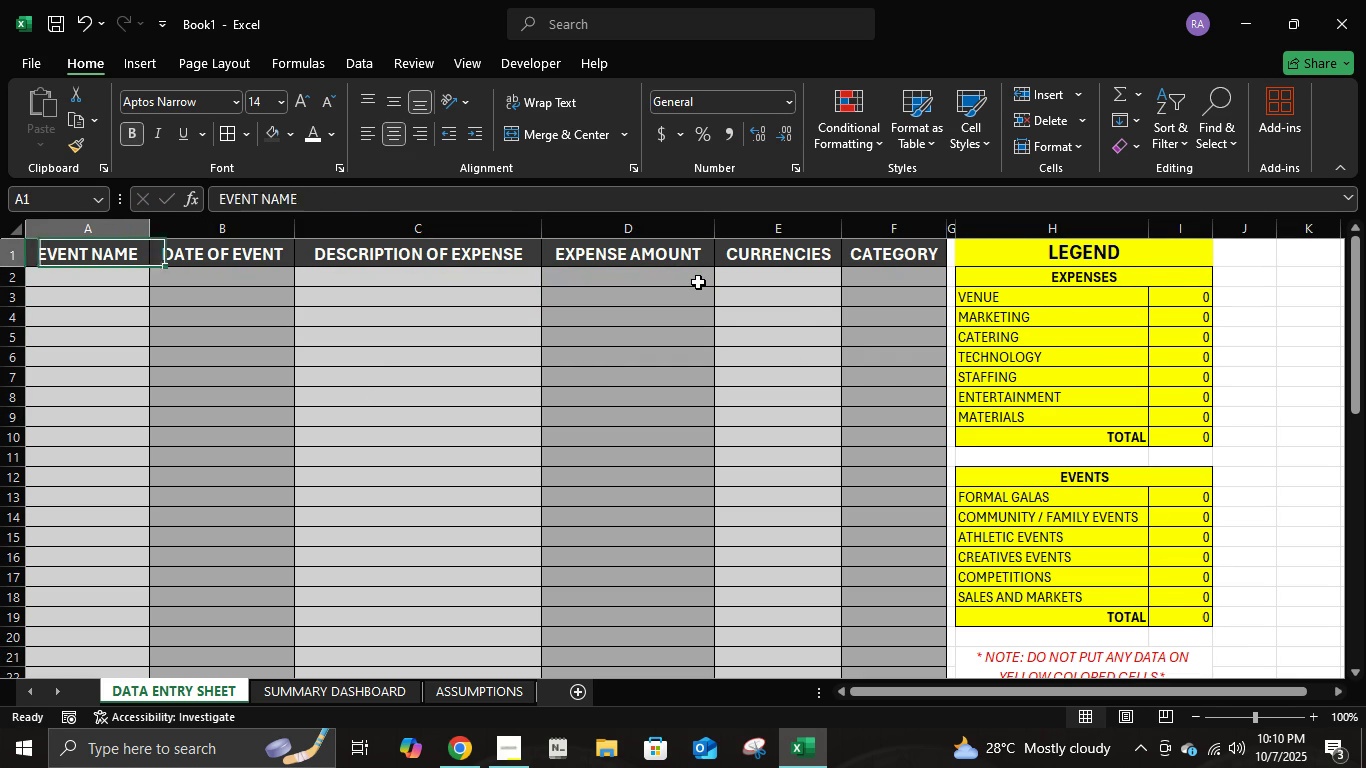 
key(ArrowLeft)
 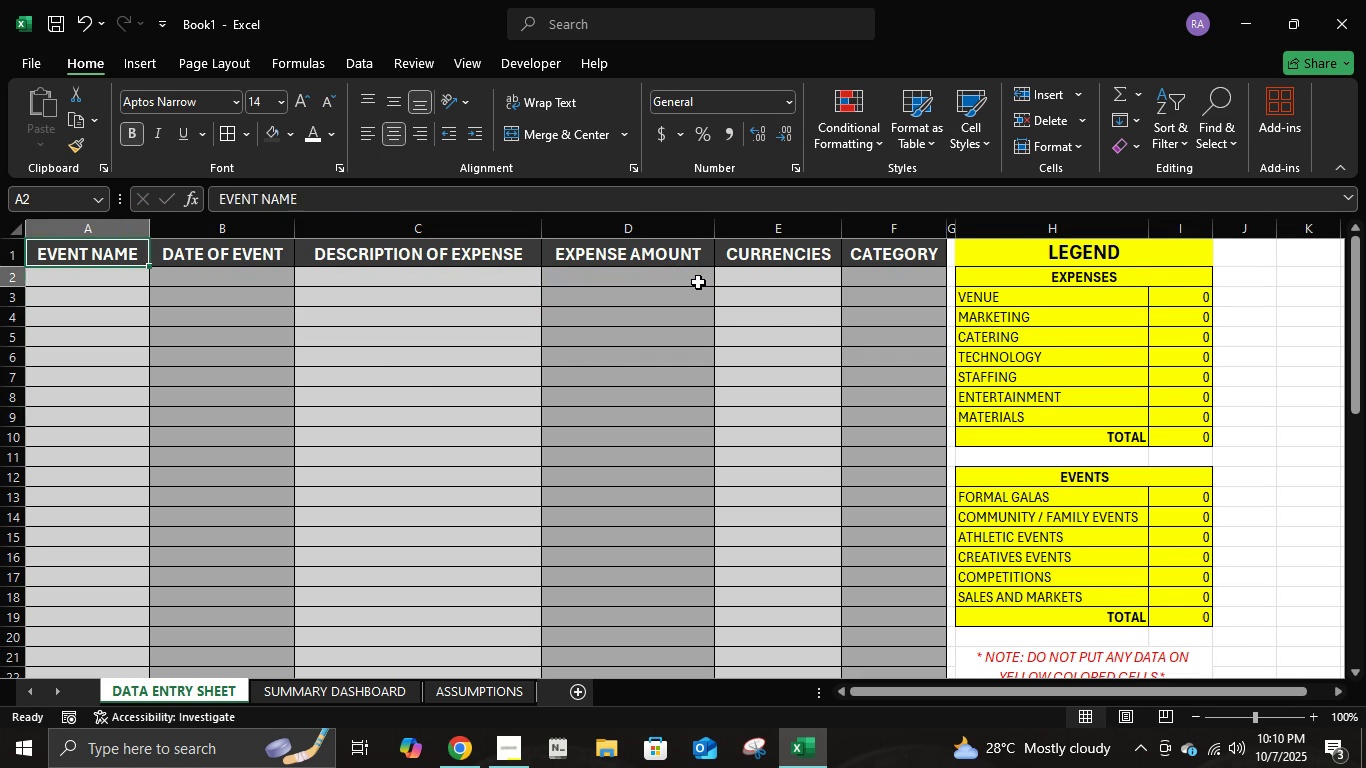 
key(ArrowDown)
 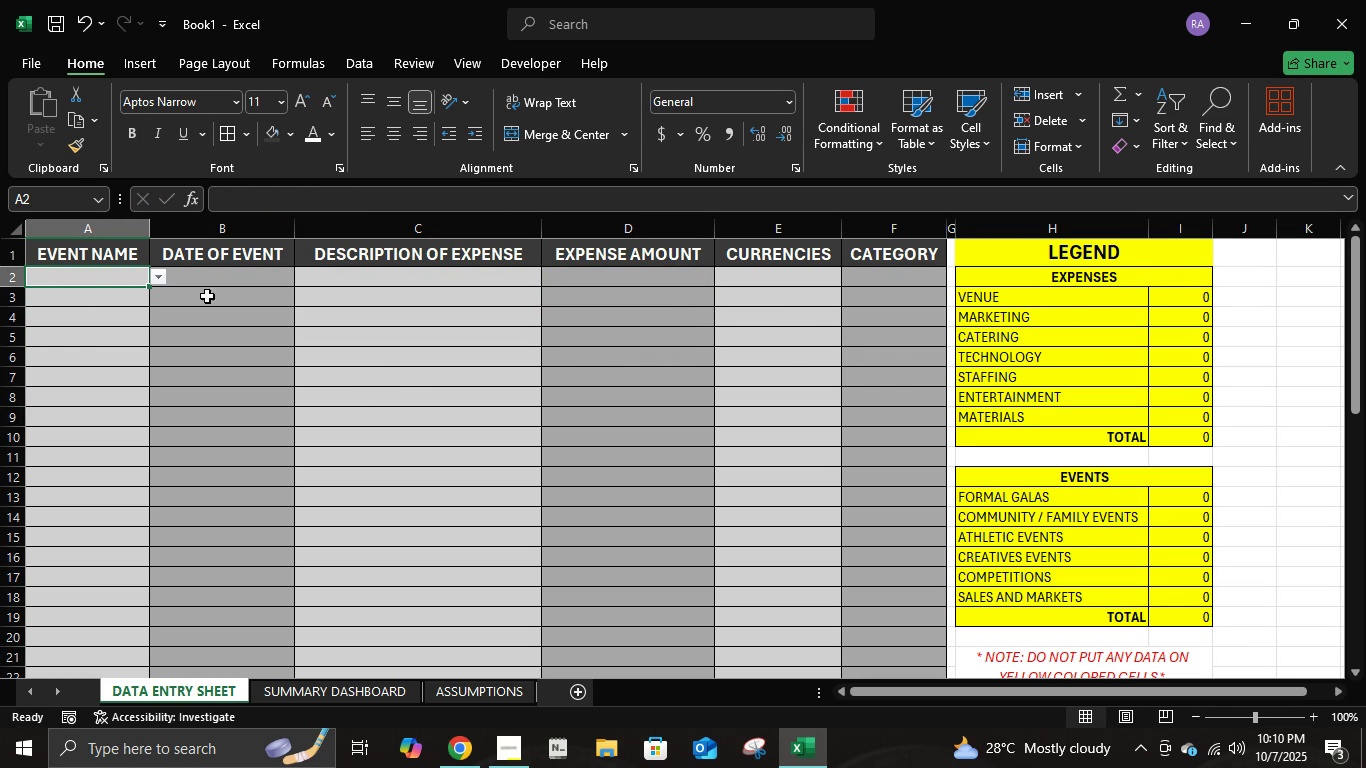 
left_click([160, 278])
 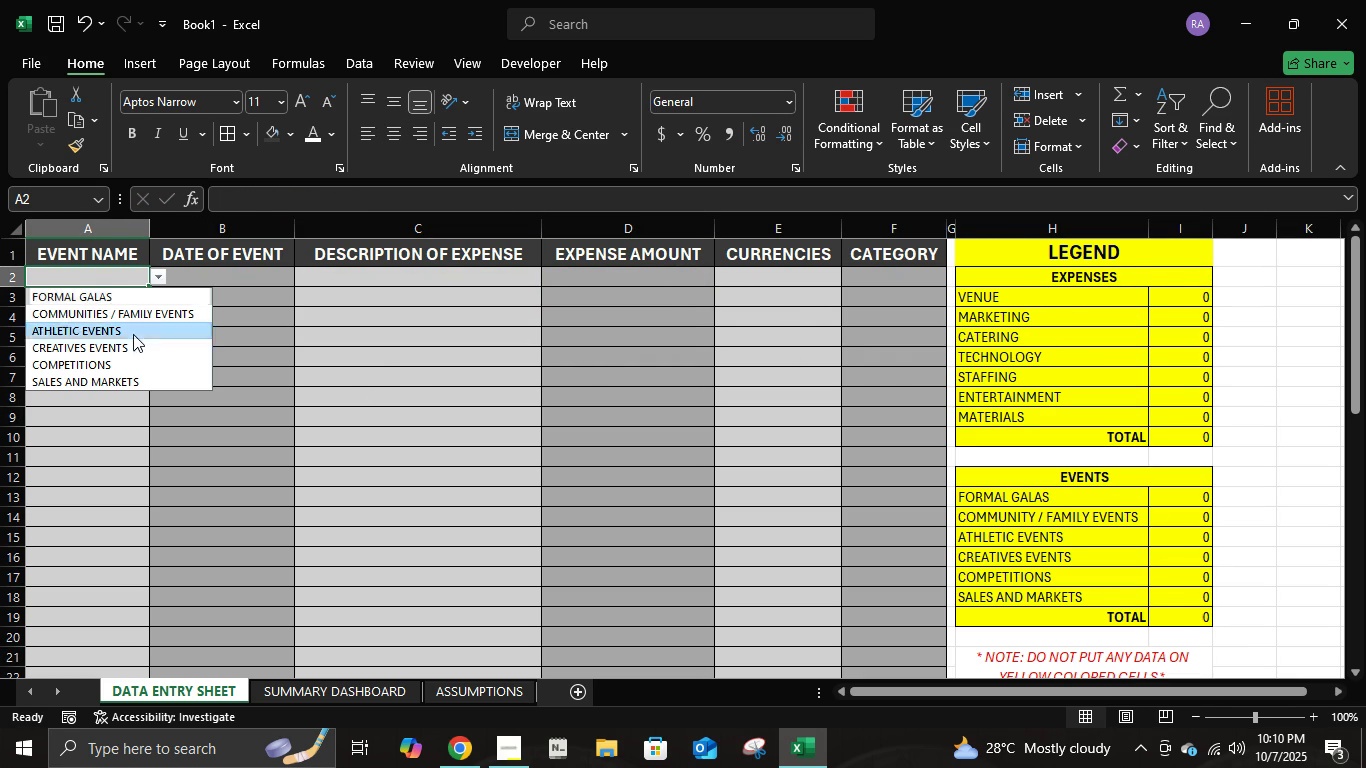 
left_click([133, 334])
 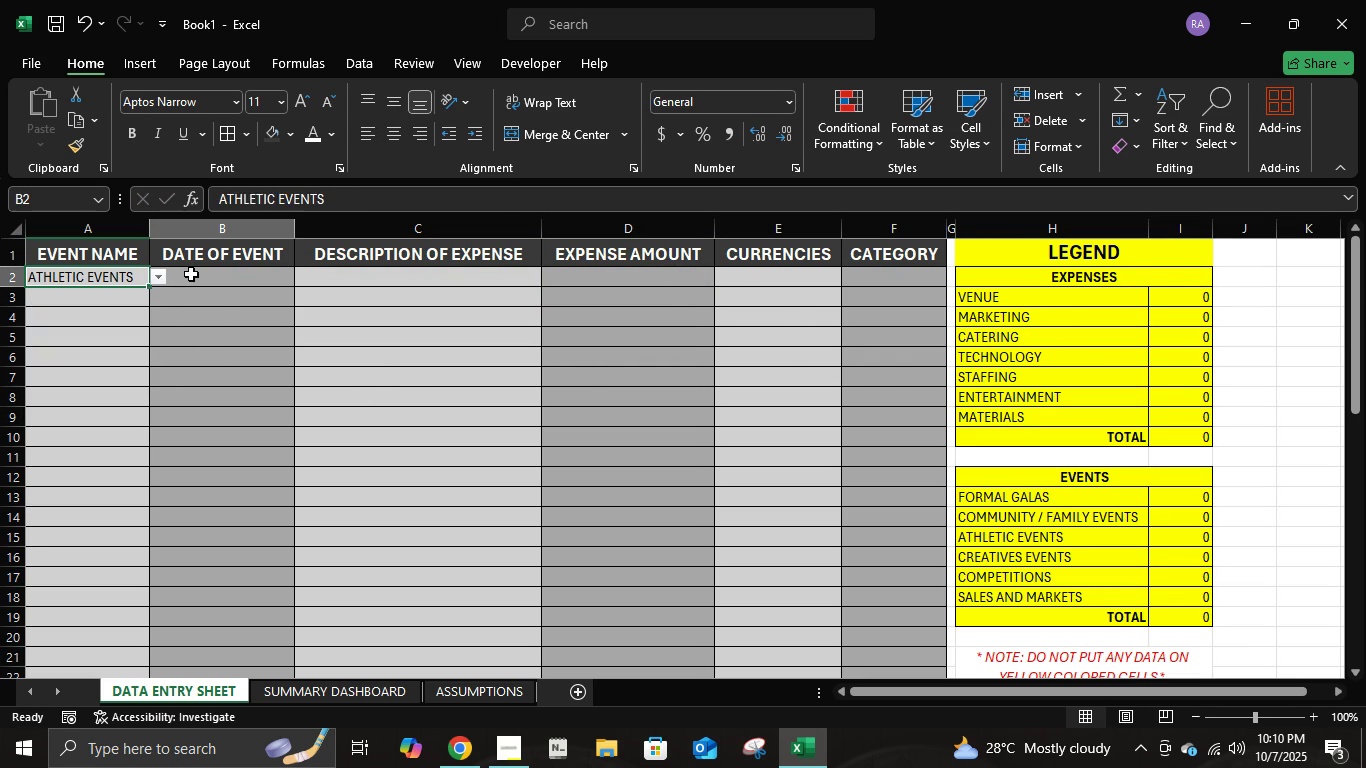 
left_click([191, 274])
 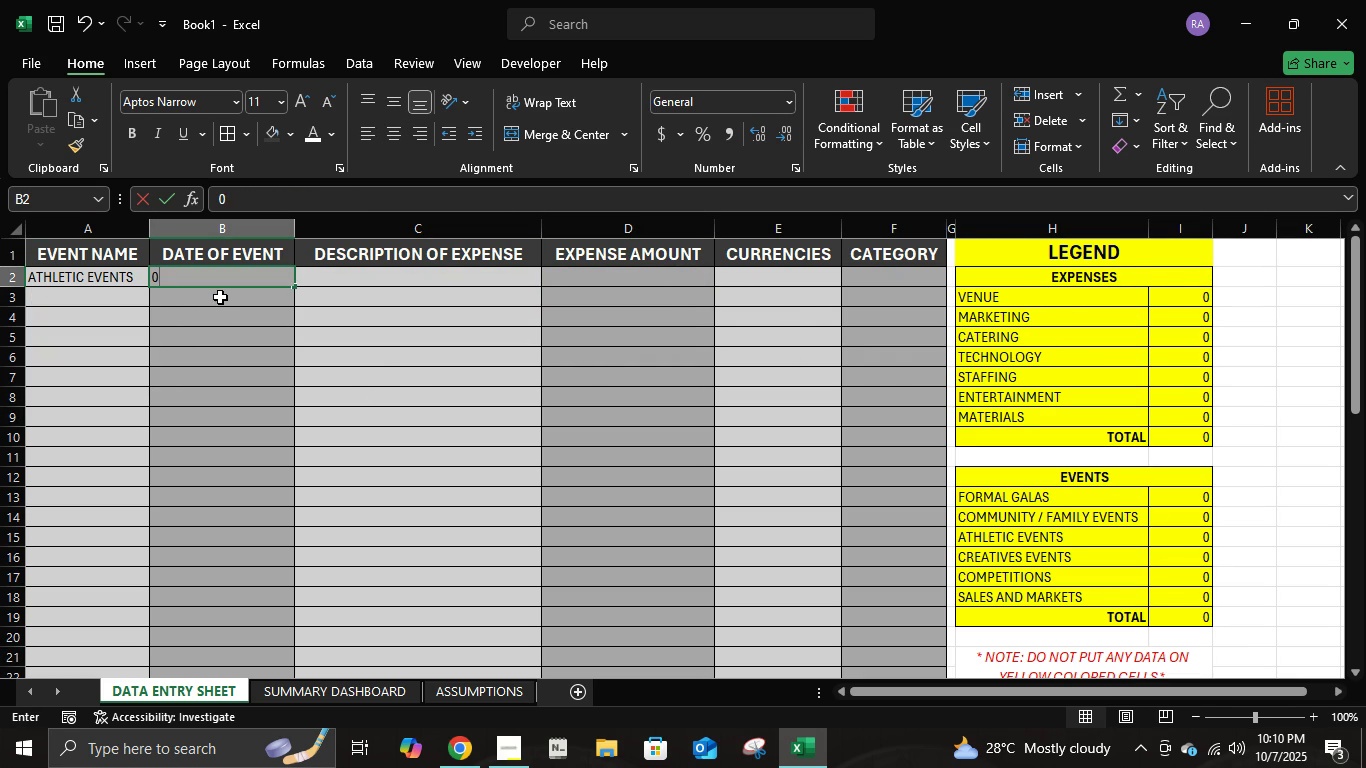 
key(Numpad0)
 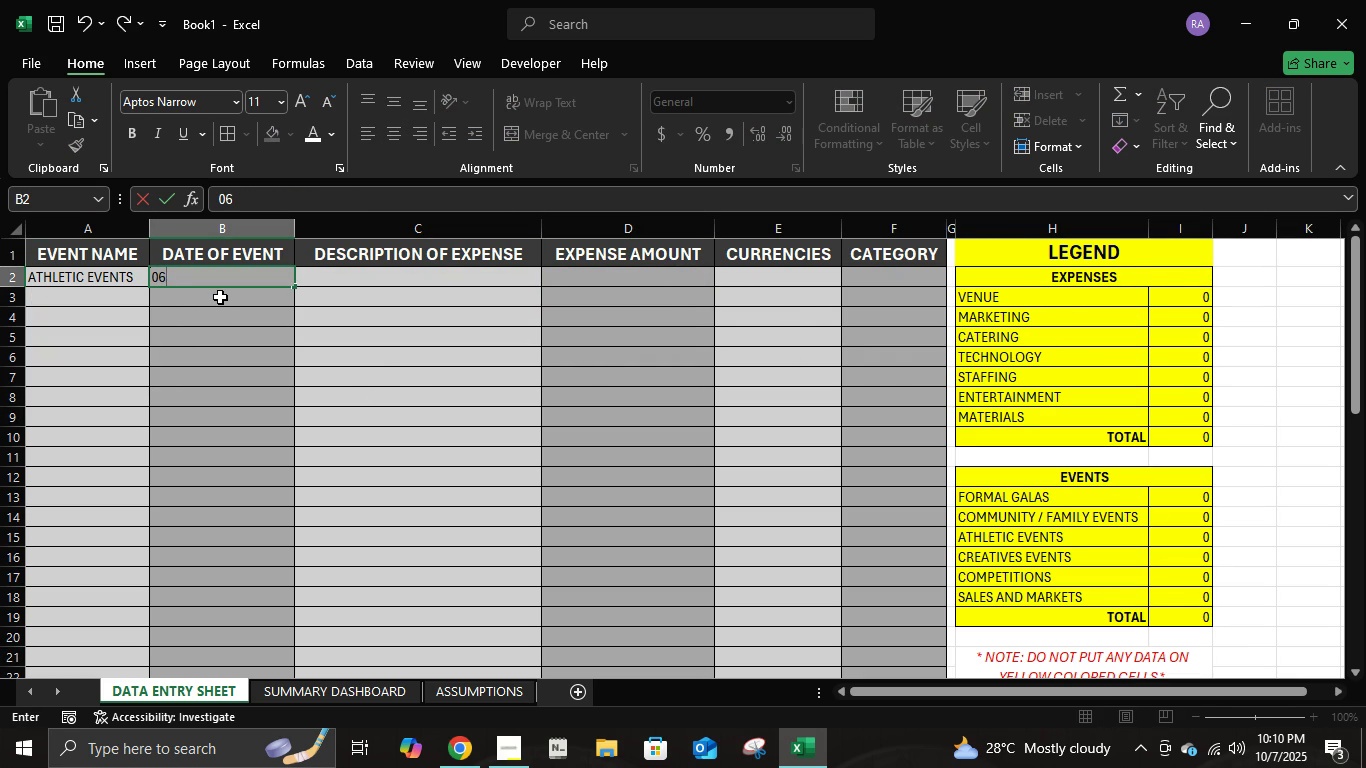 
key(Numpad6)
 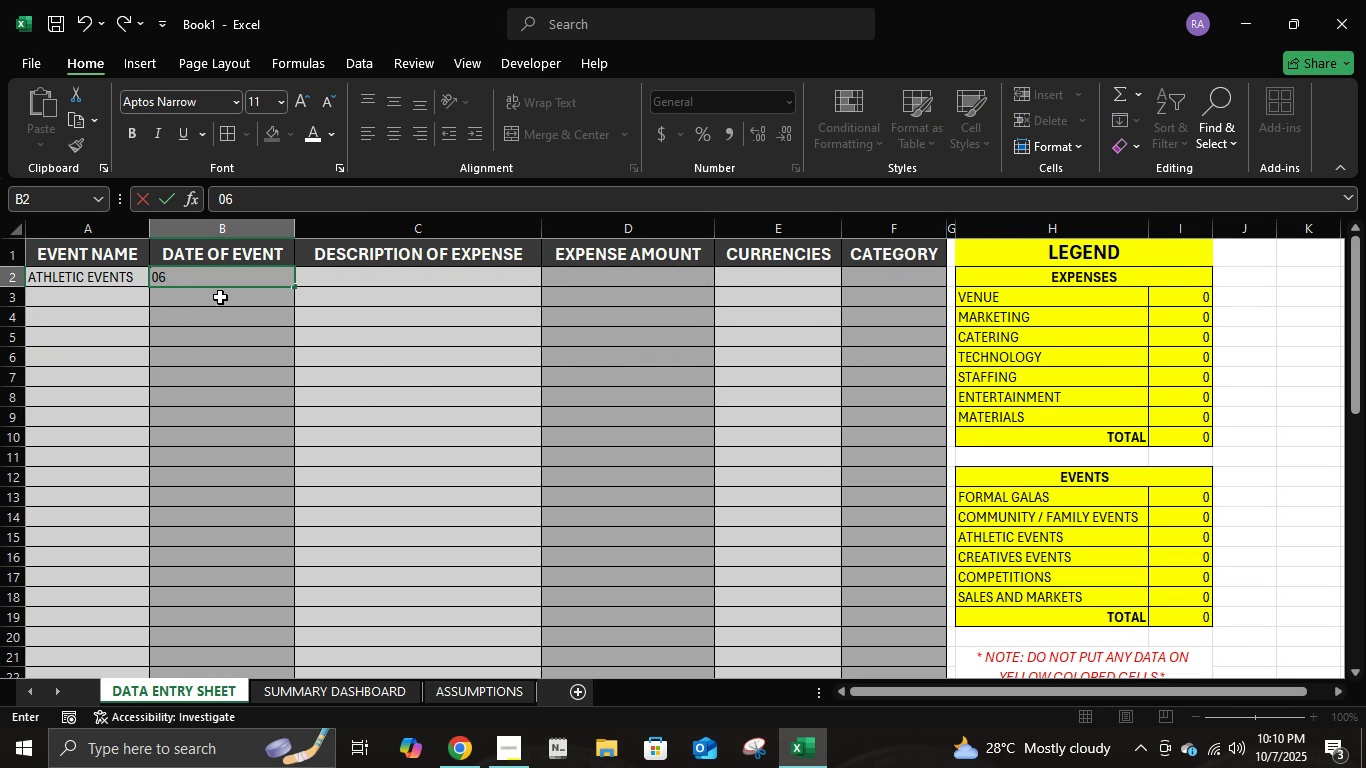 
key(Numpad0)
 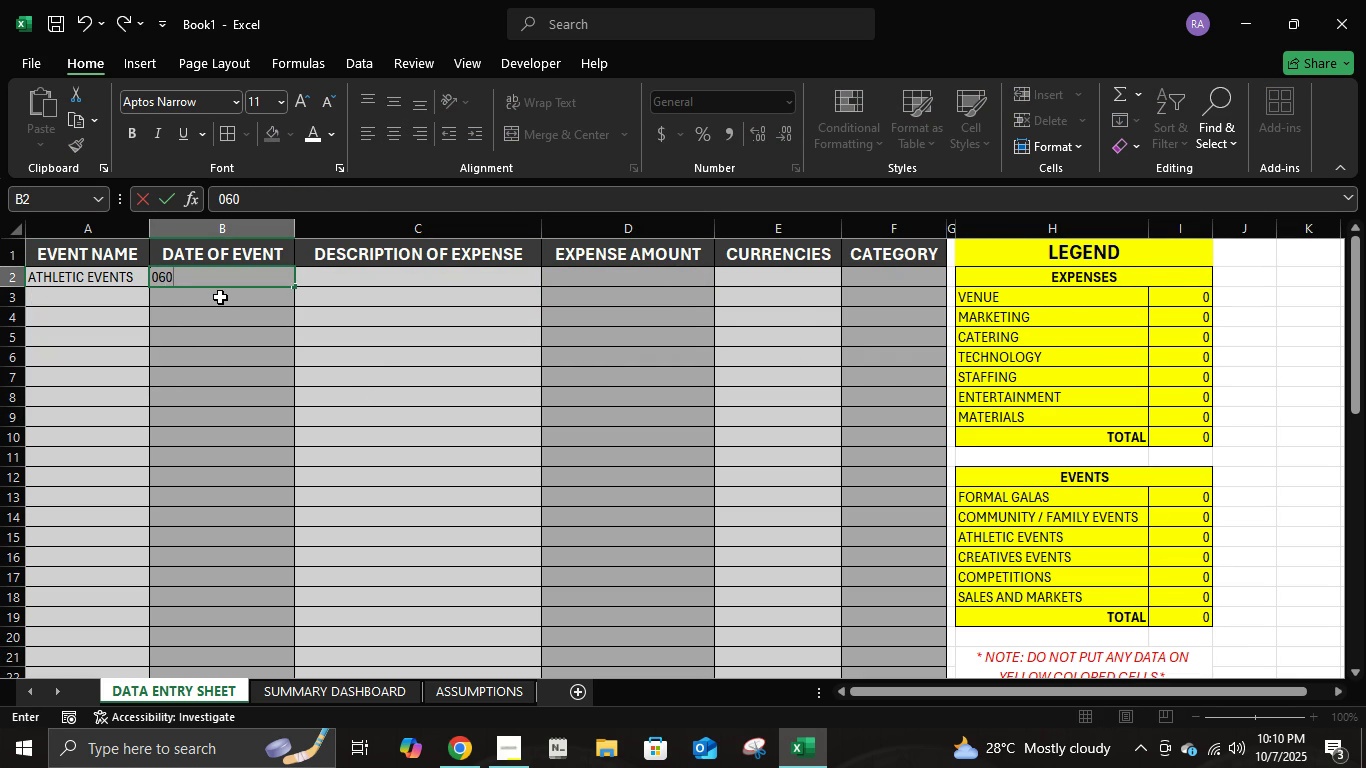 
key(Backspace)
 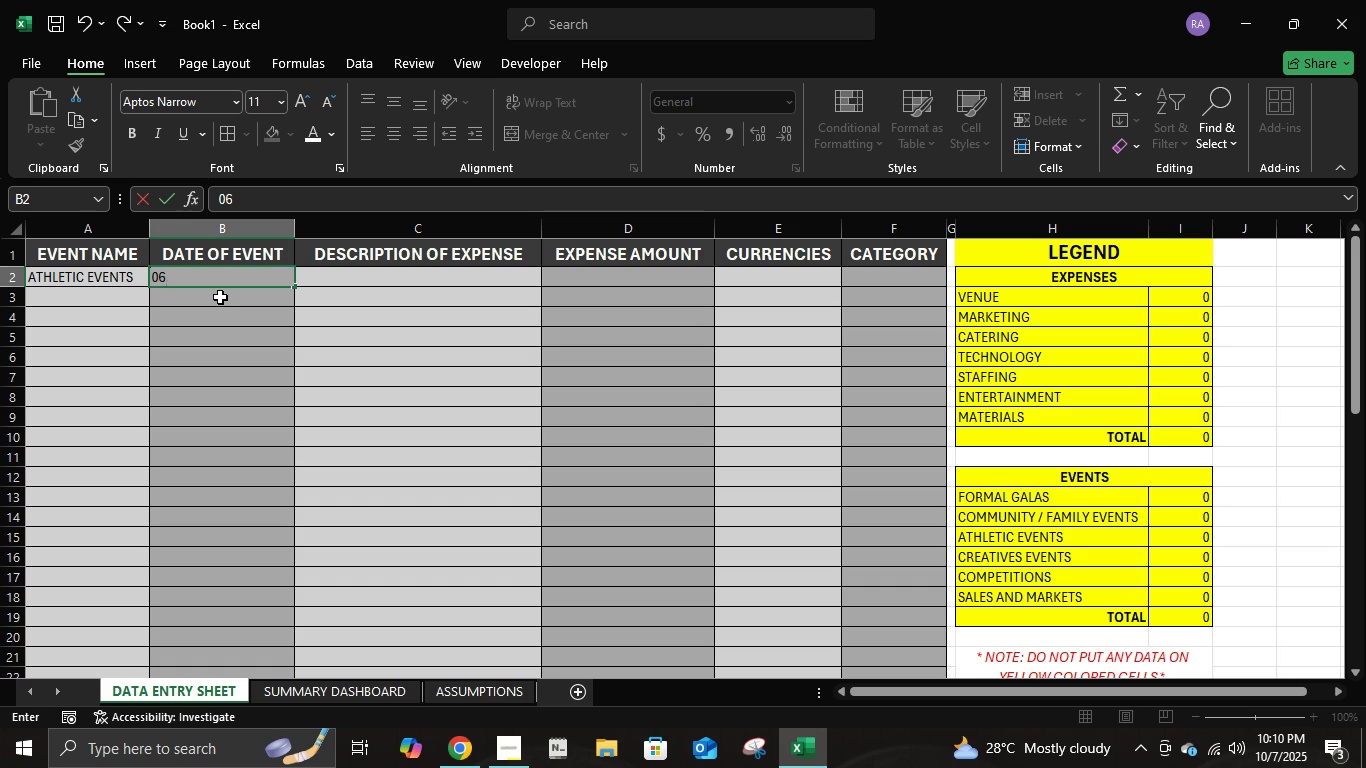 
key(NumpadDivide)
 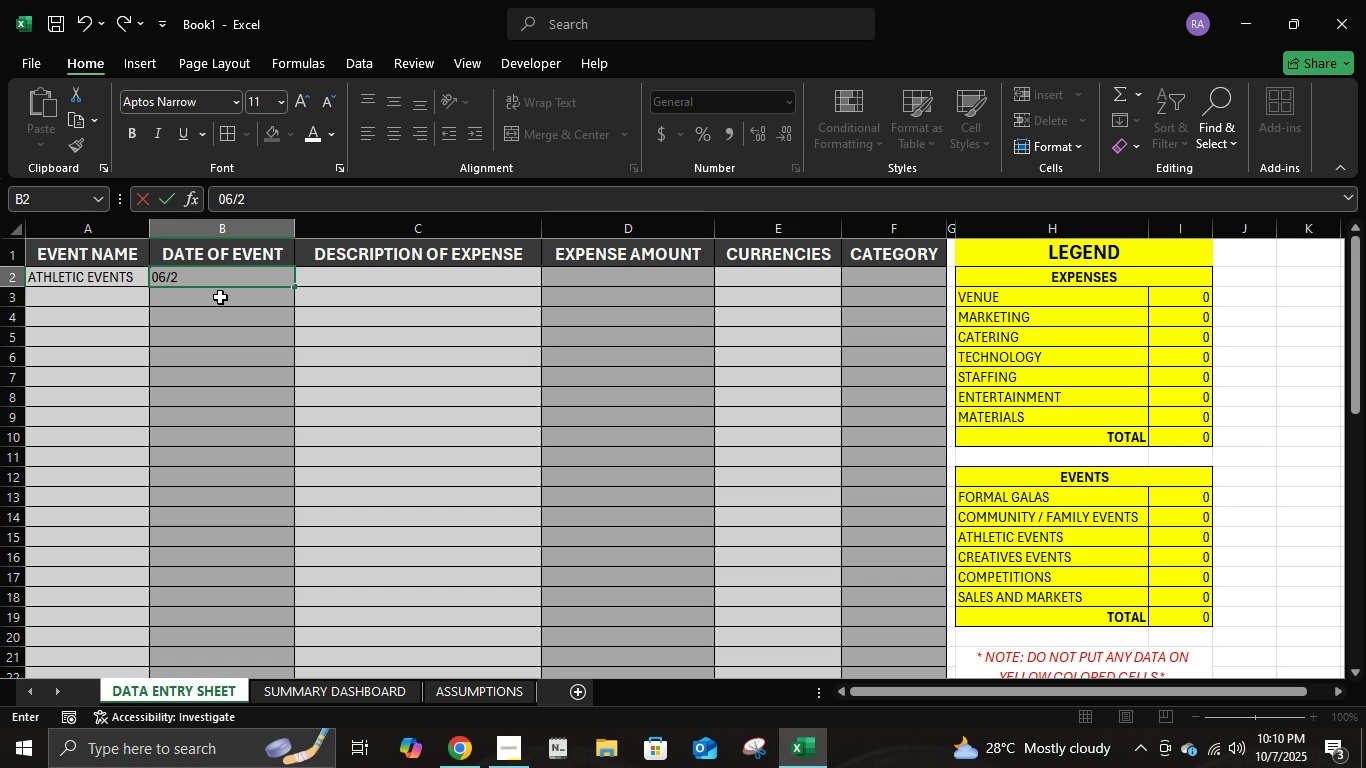 
key(Numpad2)
 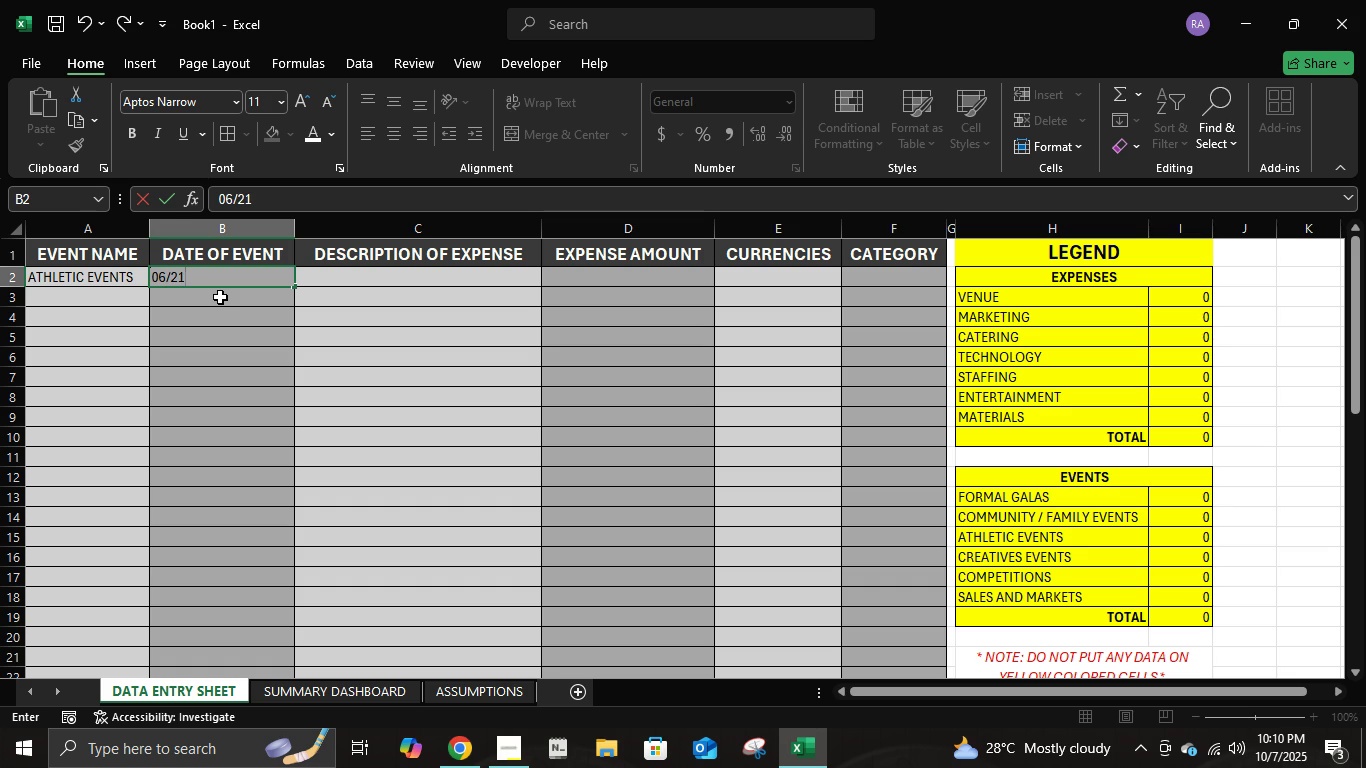 
key(Numpad1)
 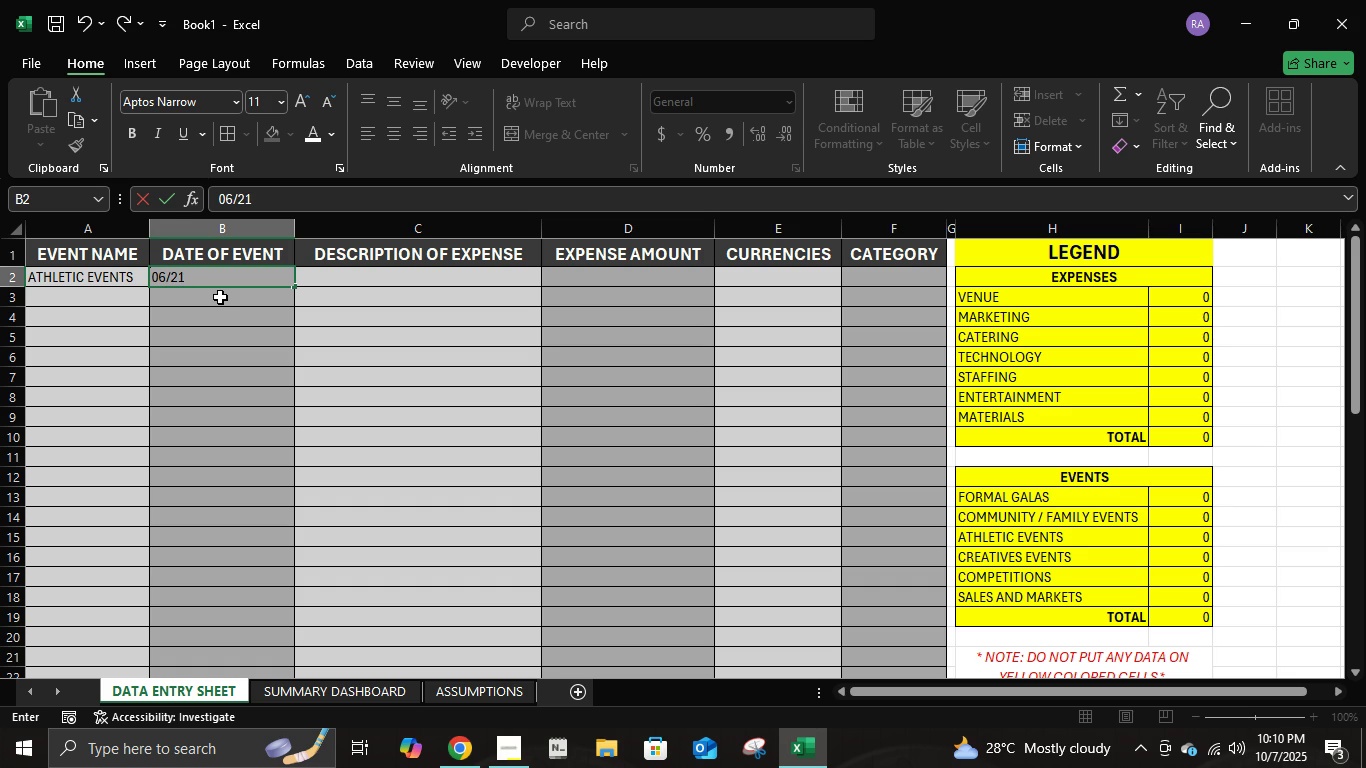 
key(NumpadDivide)
 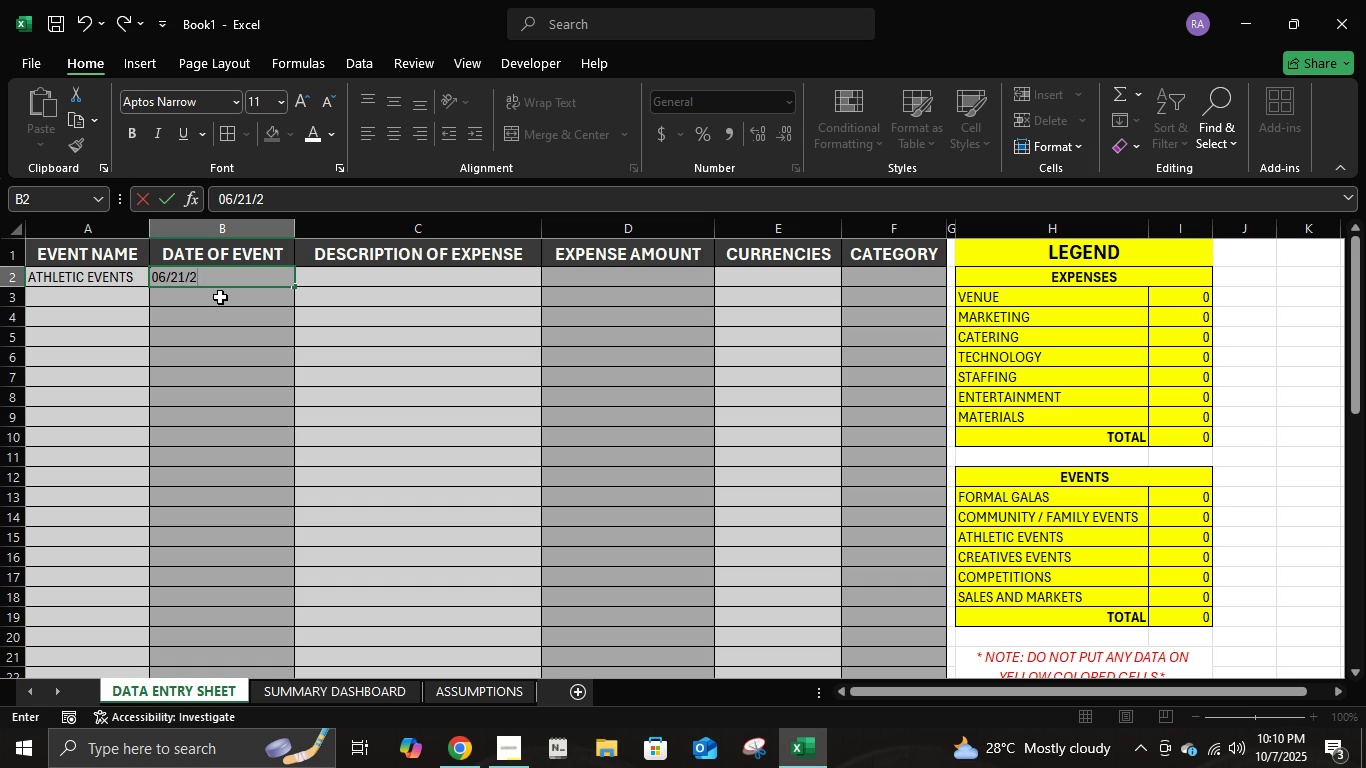 
key(Numpad2)
 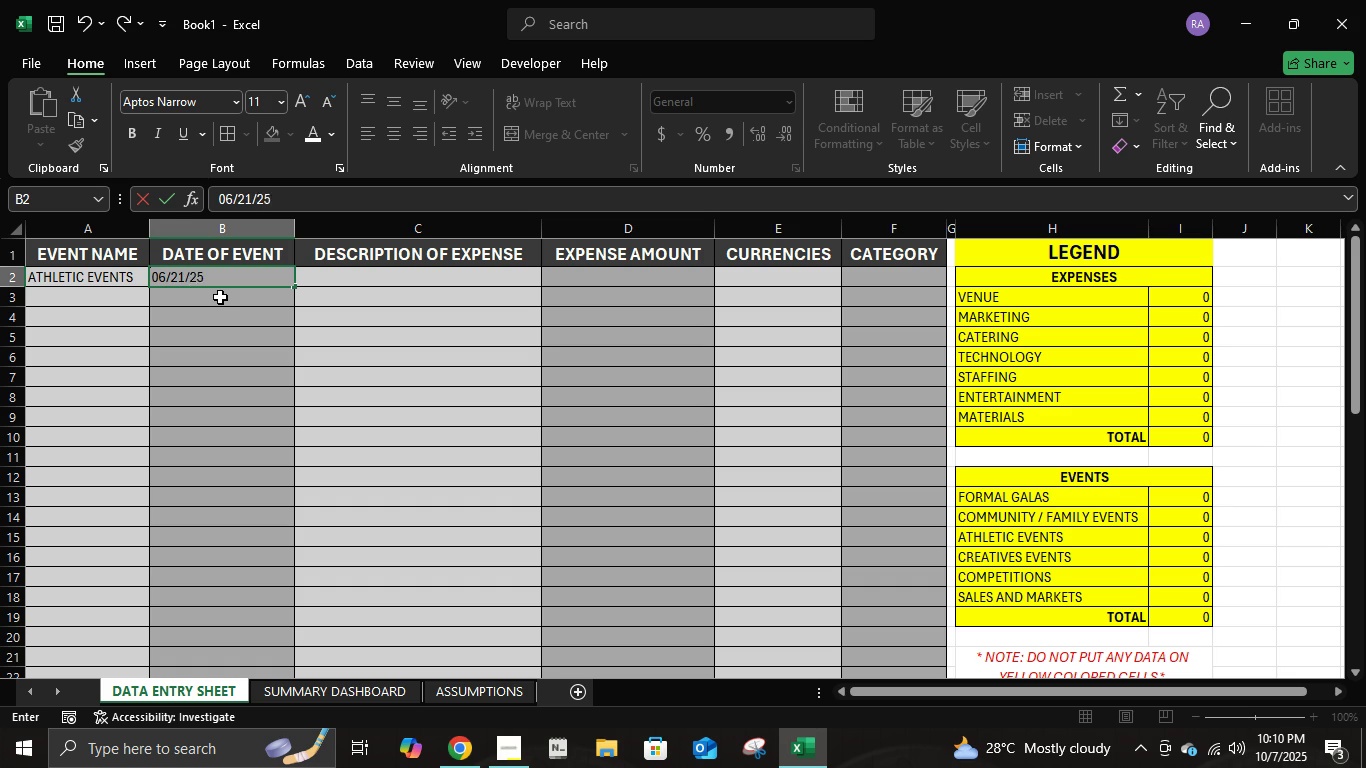 
key(Numpad5)
 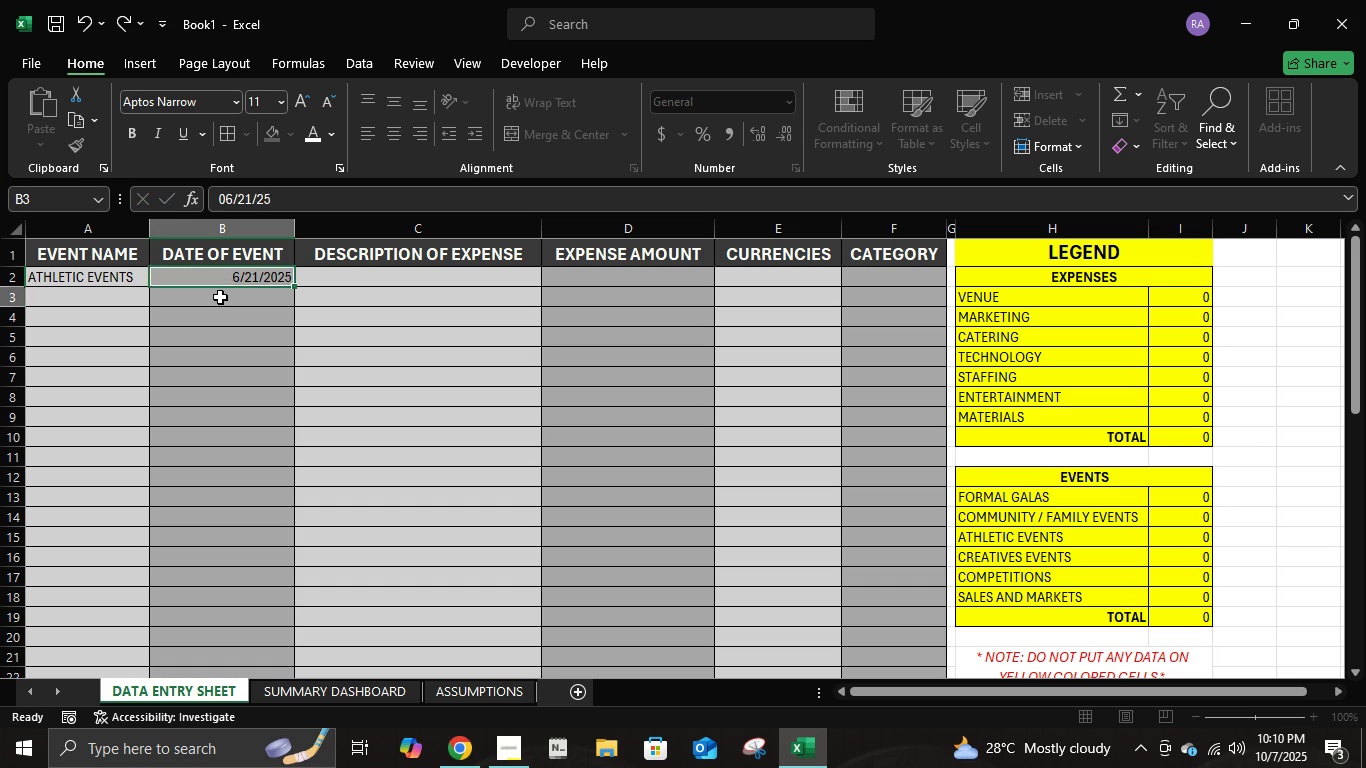 
key(NumpadEnter)
 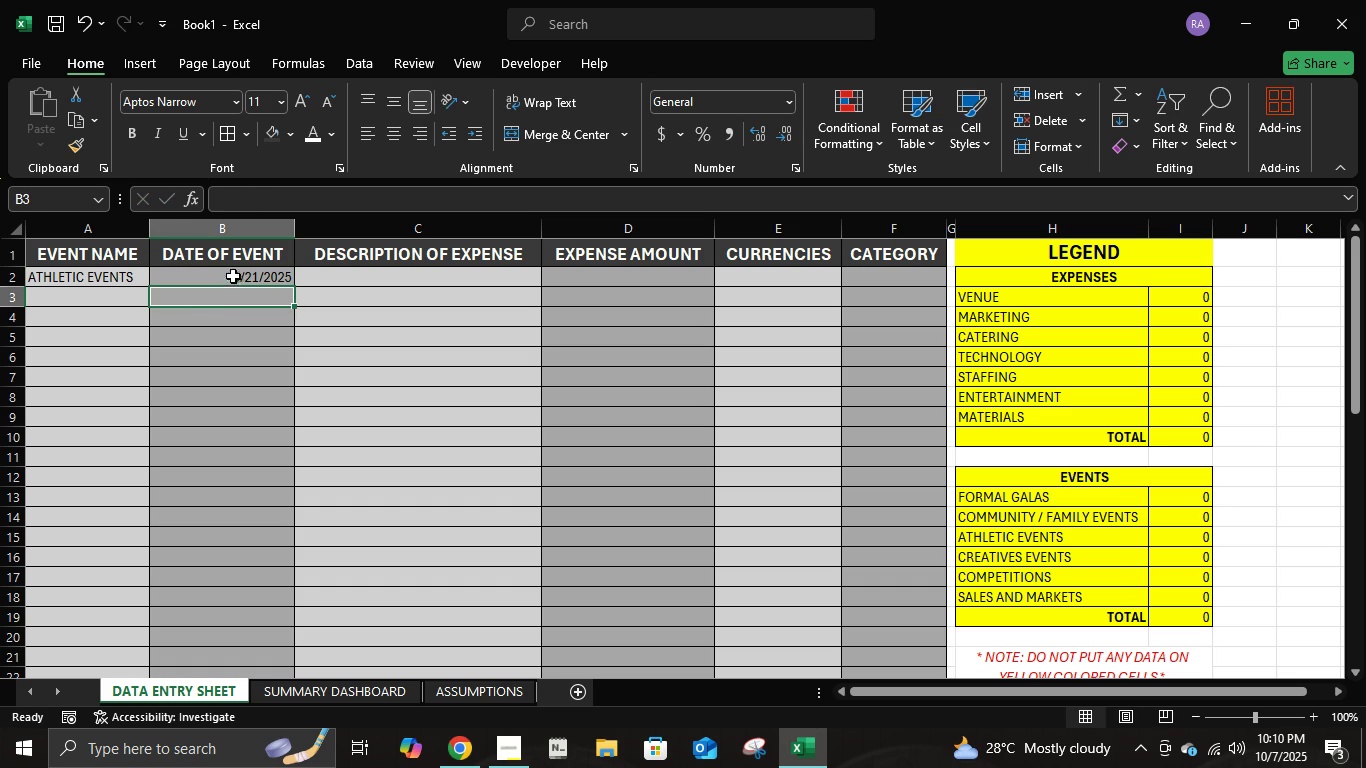 
left_click([233, 276])
 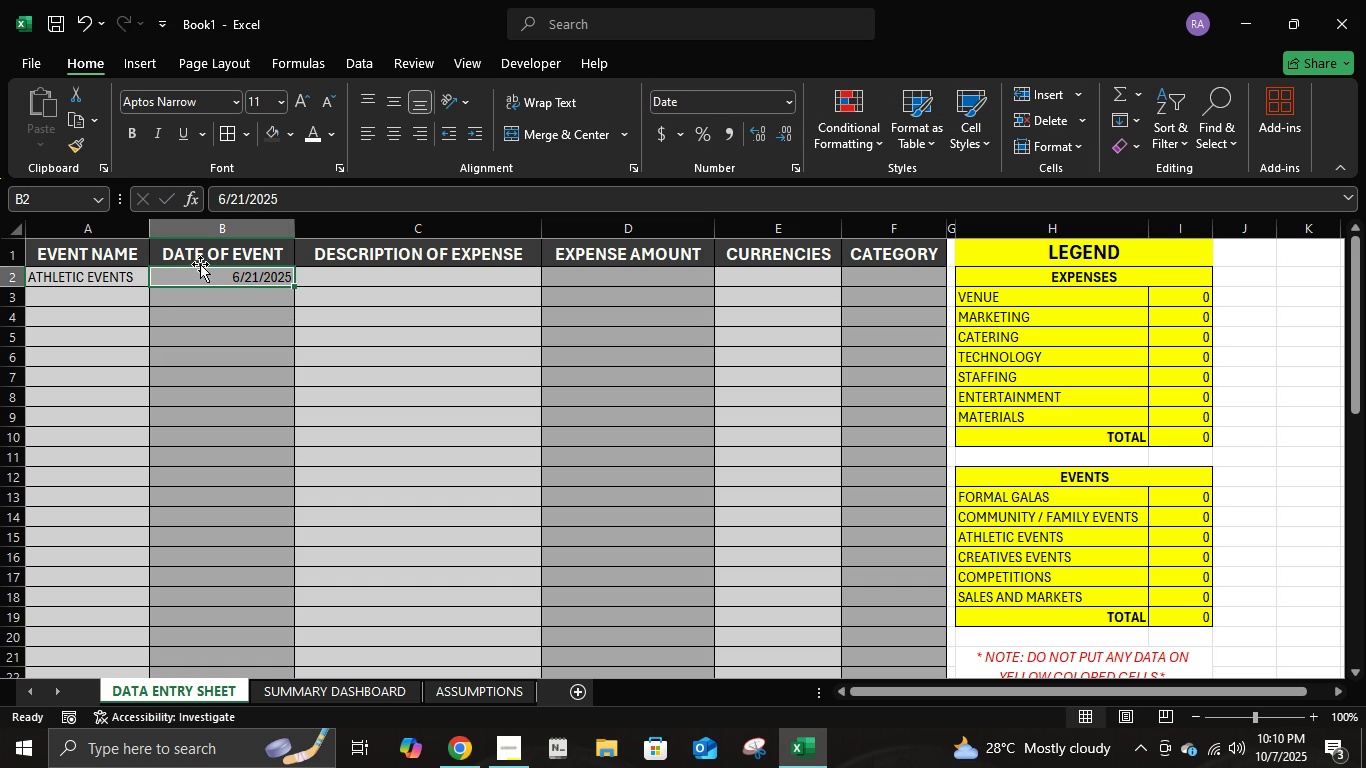 
left_click([211, 225])
 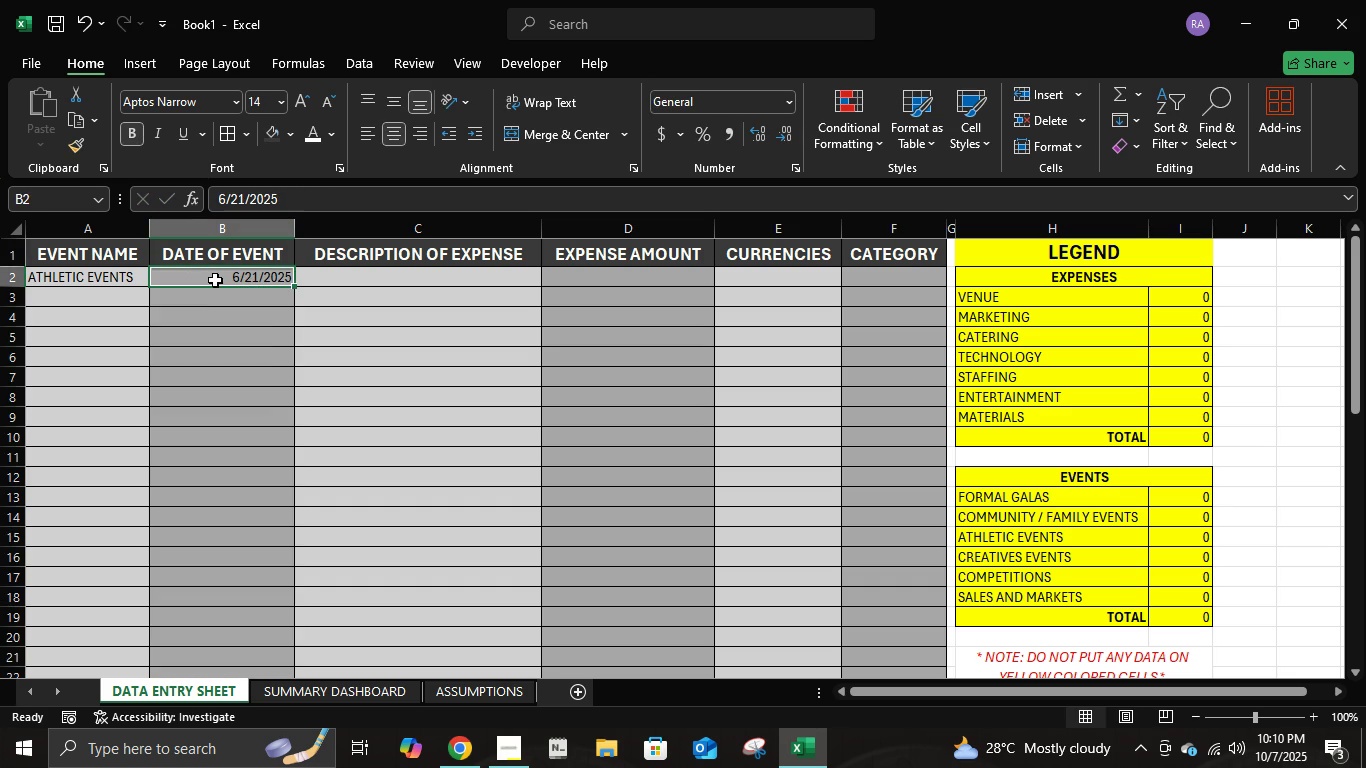 
double_click([215, 280])